 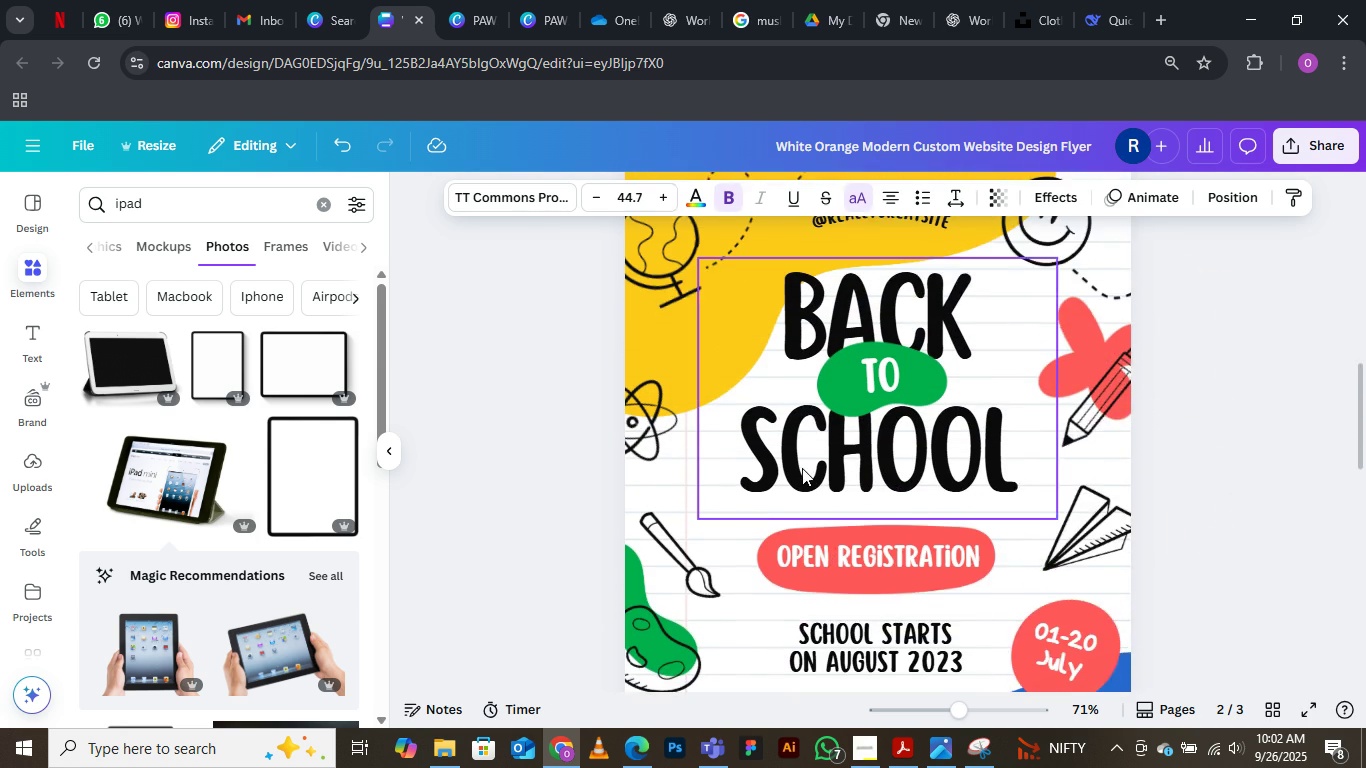 
scroll: coordinate [802, 468], scroll_direction: none, amount: 0.0
 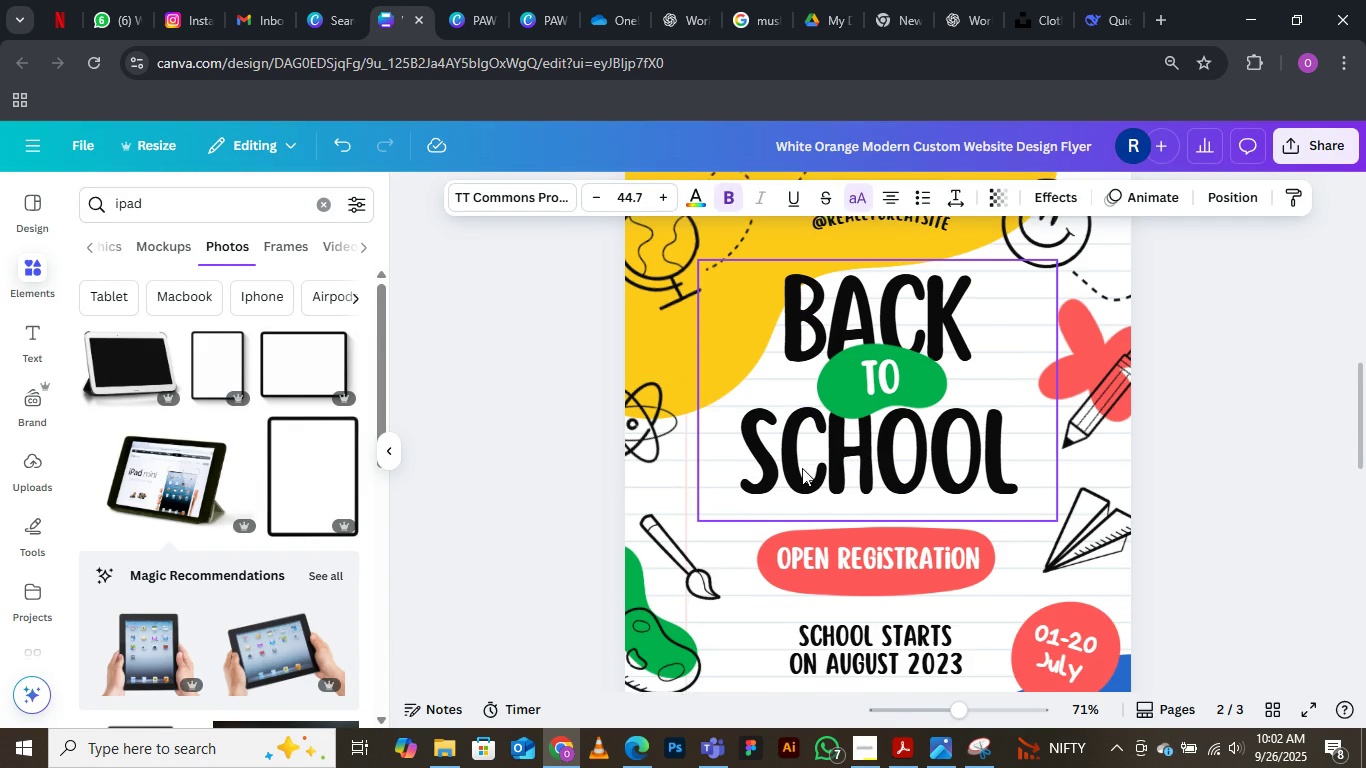 
scroll: coordinate [804, 467], scroll_direction: up, amount: 5.0
 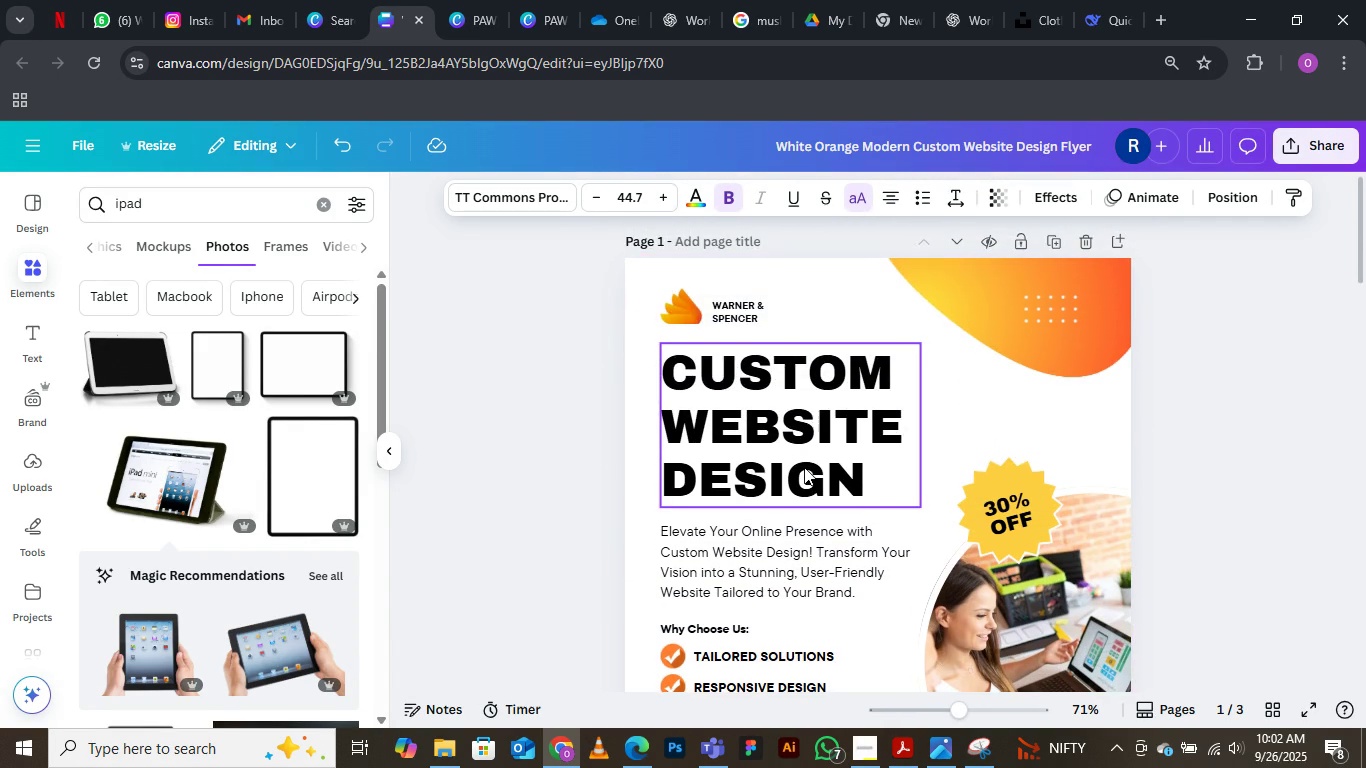 
scroll: coordinate [804, 467], scroll_direction: none, amount: 0.0
 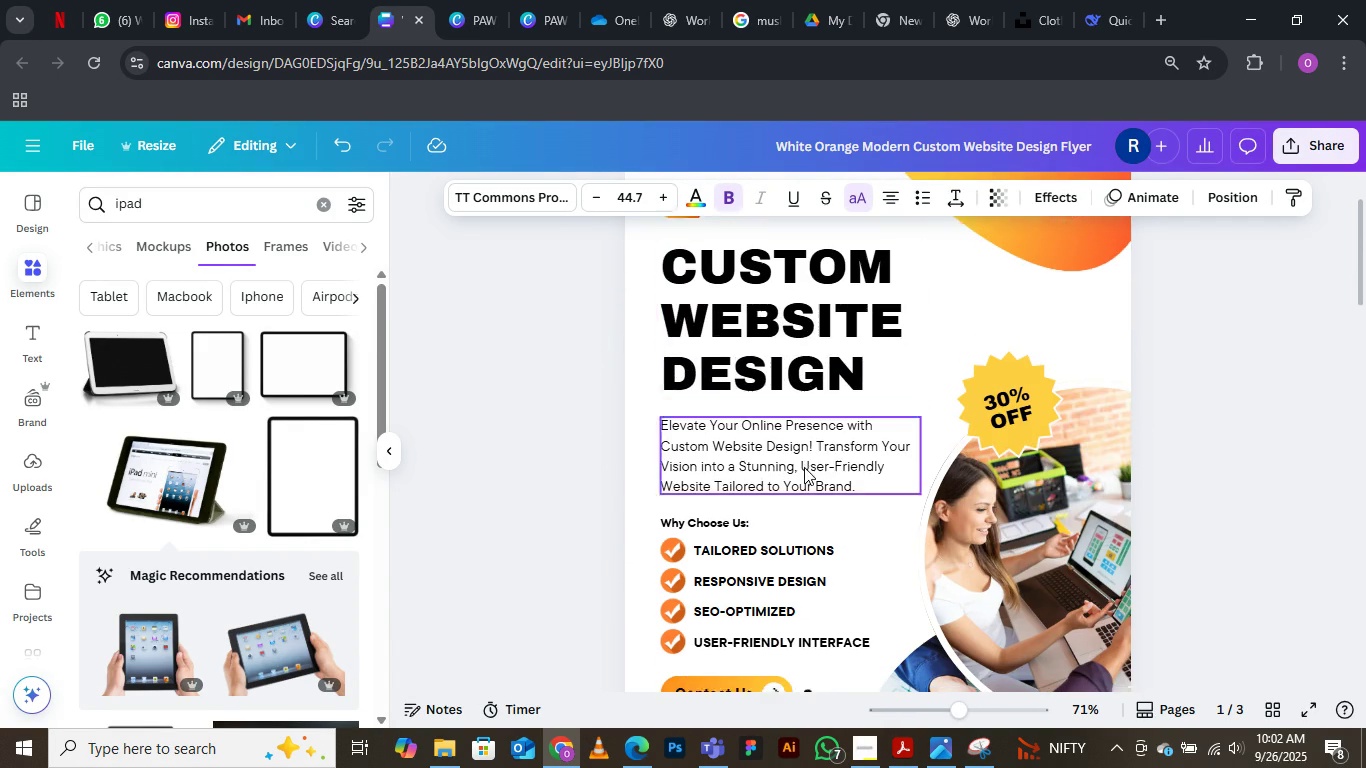 
scroll: coordinate [804, 467], scroll_direction: down, amount: 2.0
 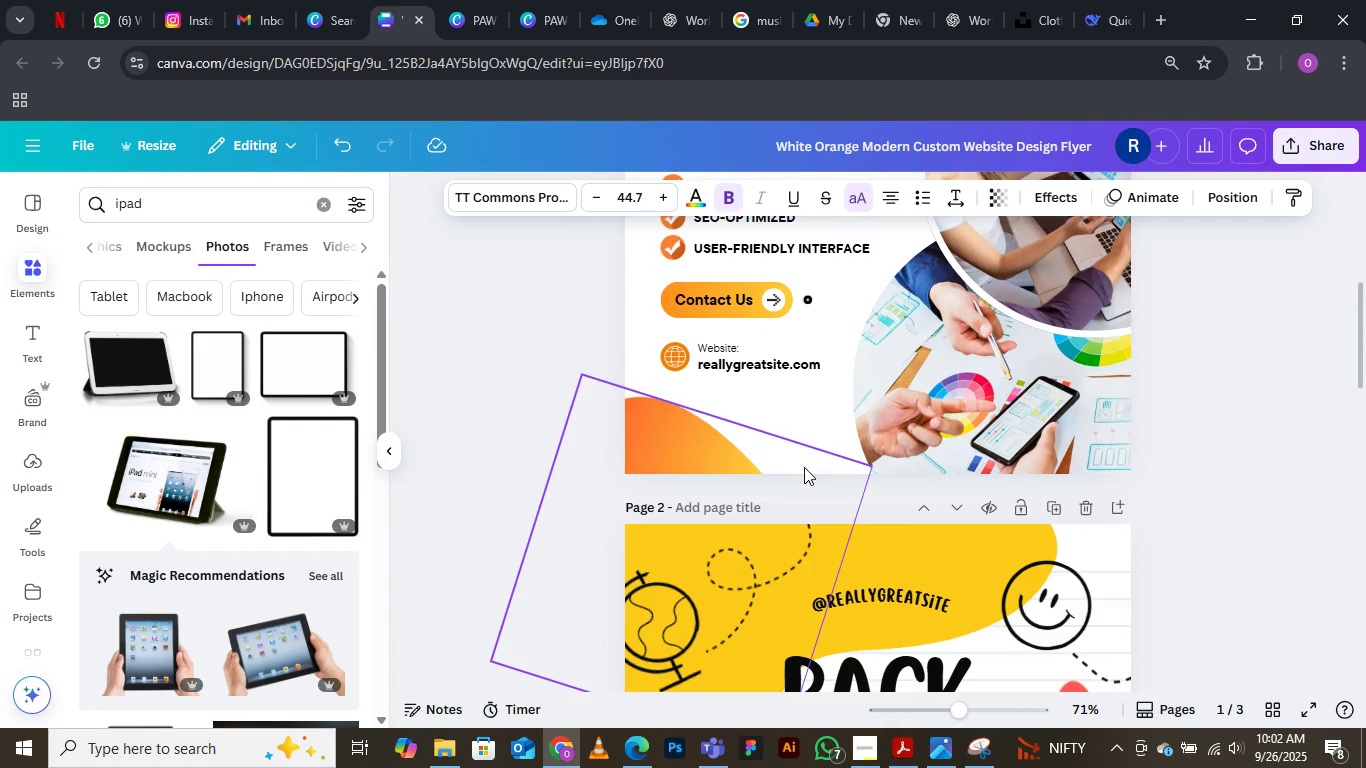 
scroll: coordinate [804, 467], scroll_direction: up, amount: 1.0
 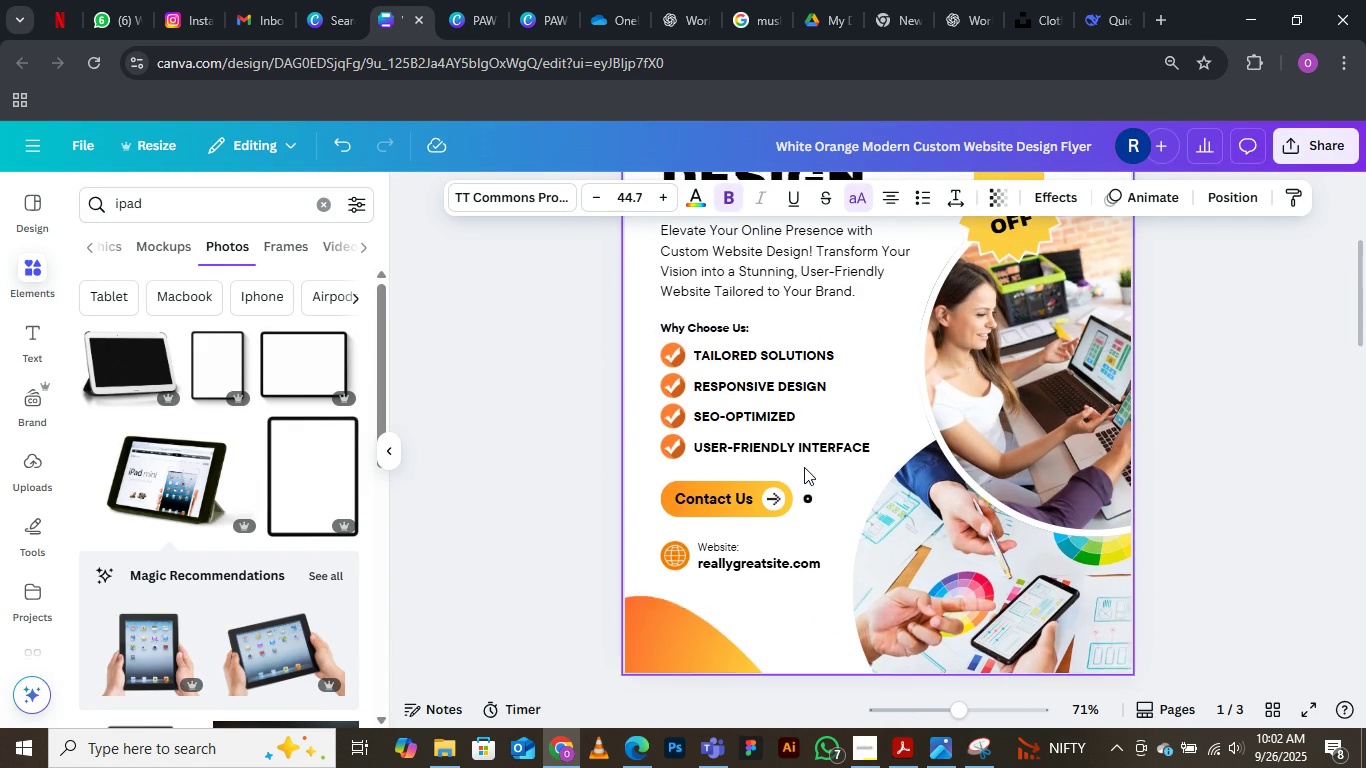 
scroll: coordinate [804, 467], scroll_direction: down, amount: 14.0
 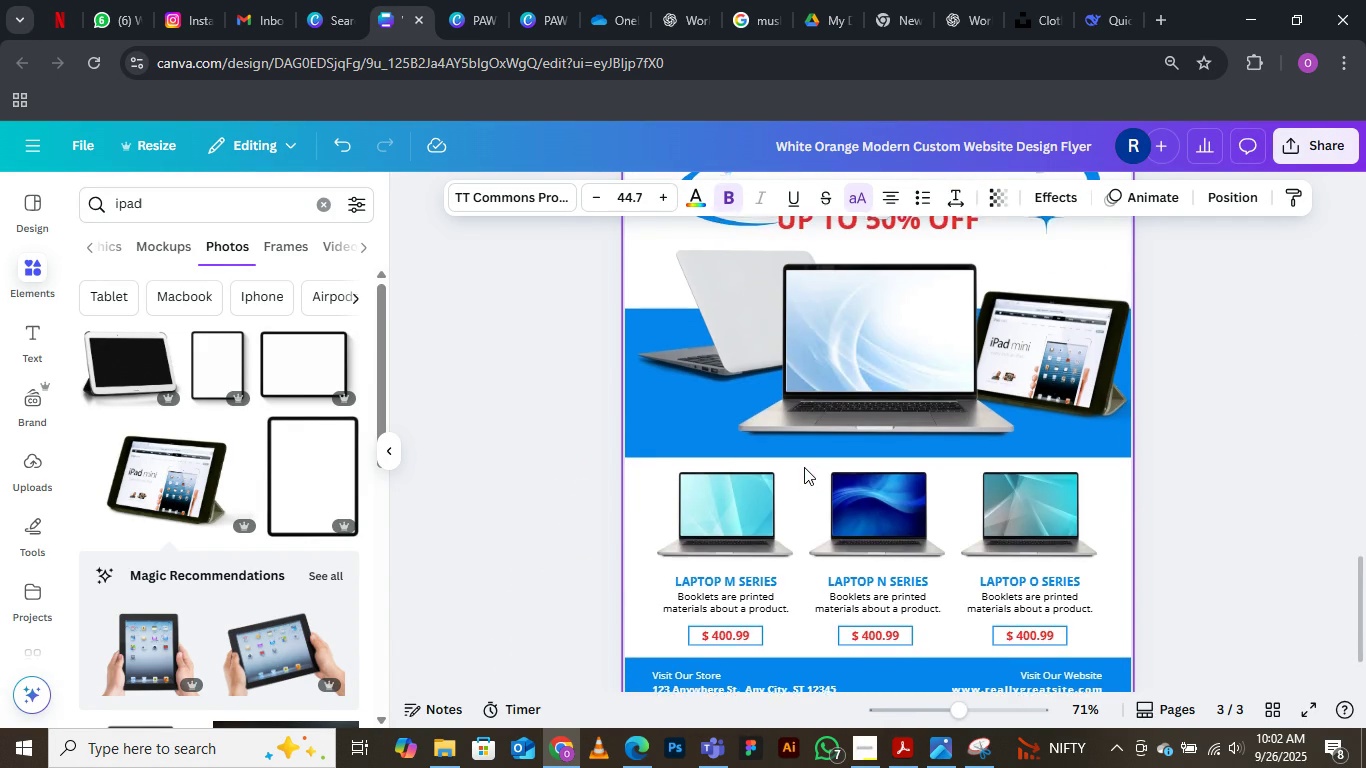 
scroll: coordinate [804, 467], scroll_direction: none, amount: 0.0
 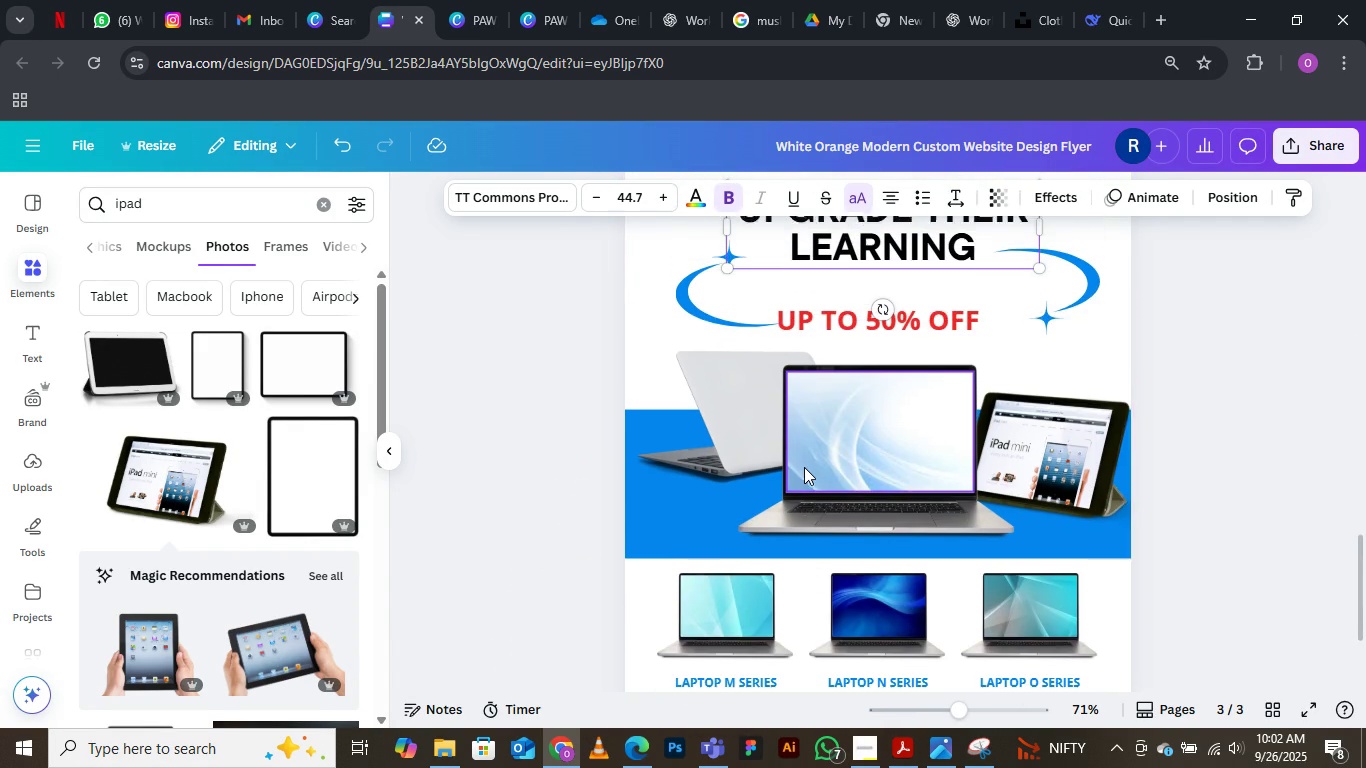 
scroll: coordinate [849, 531], scroll_direction: up, amount: 14.0
 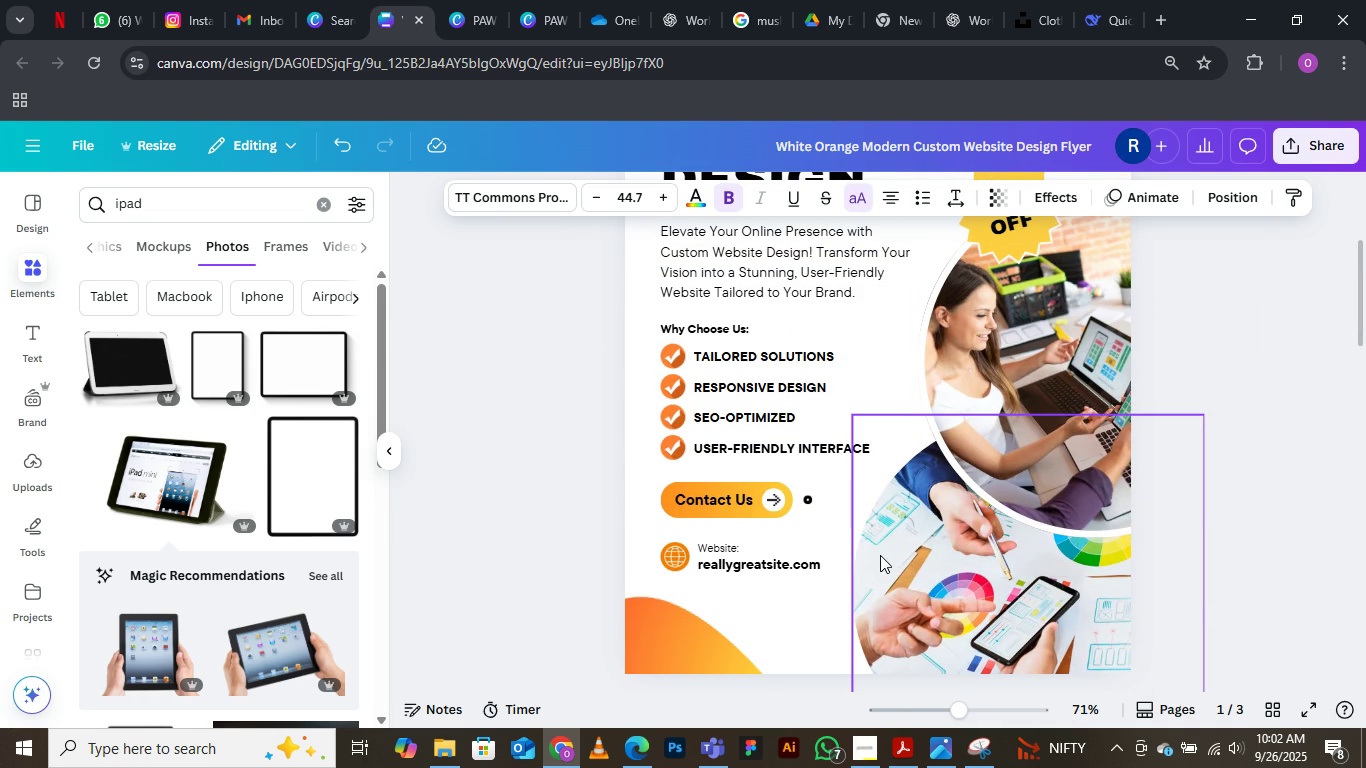 
left_click([931, 570])
 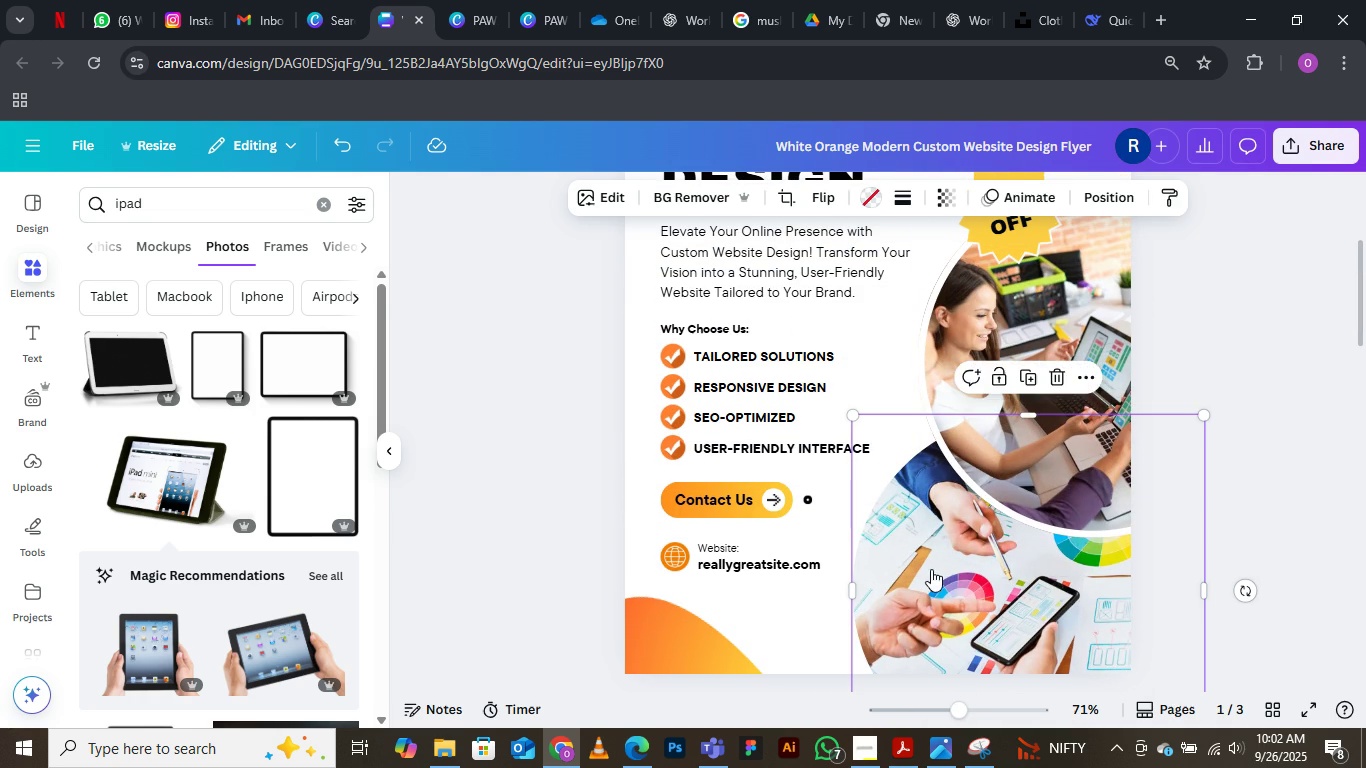 
right_click([931, 569])
 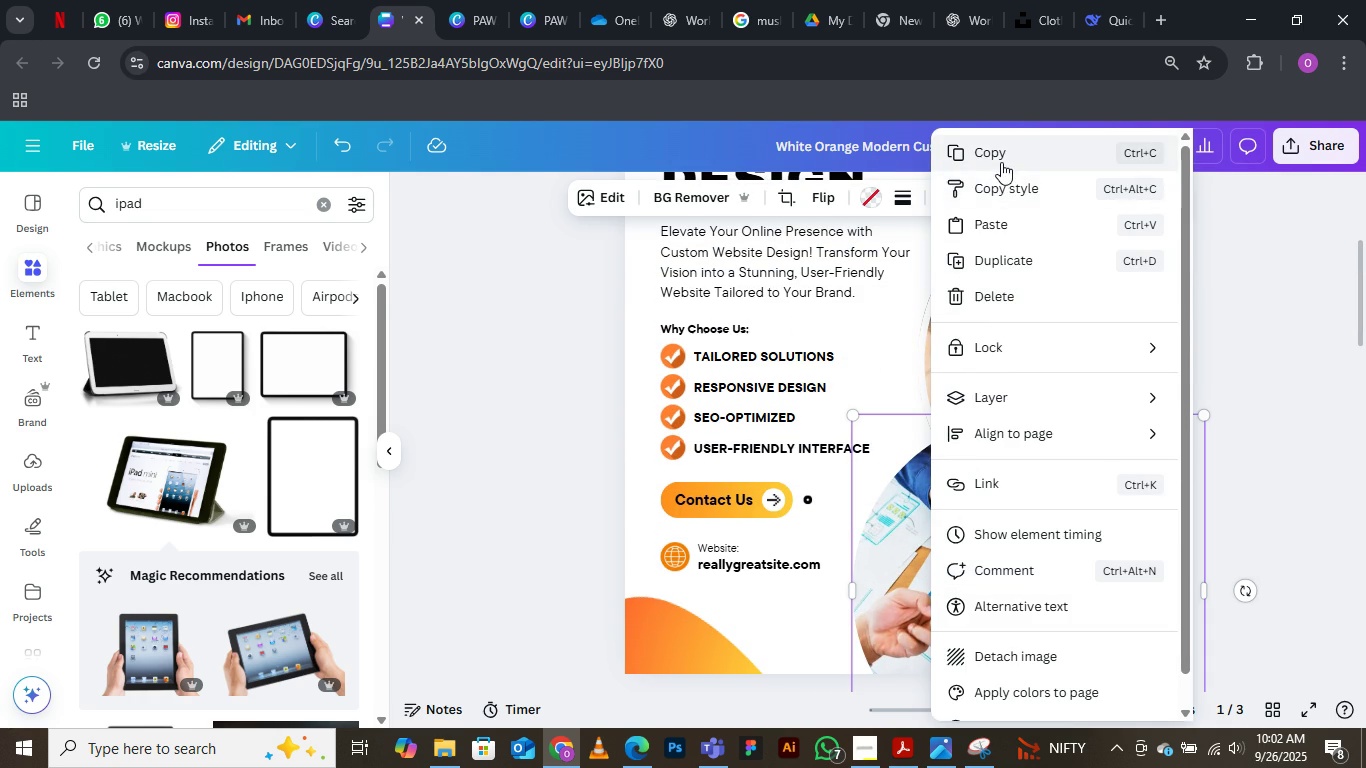 
left_click([1000, 161])
 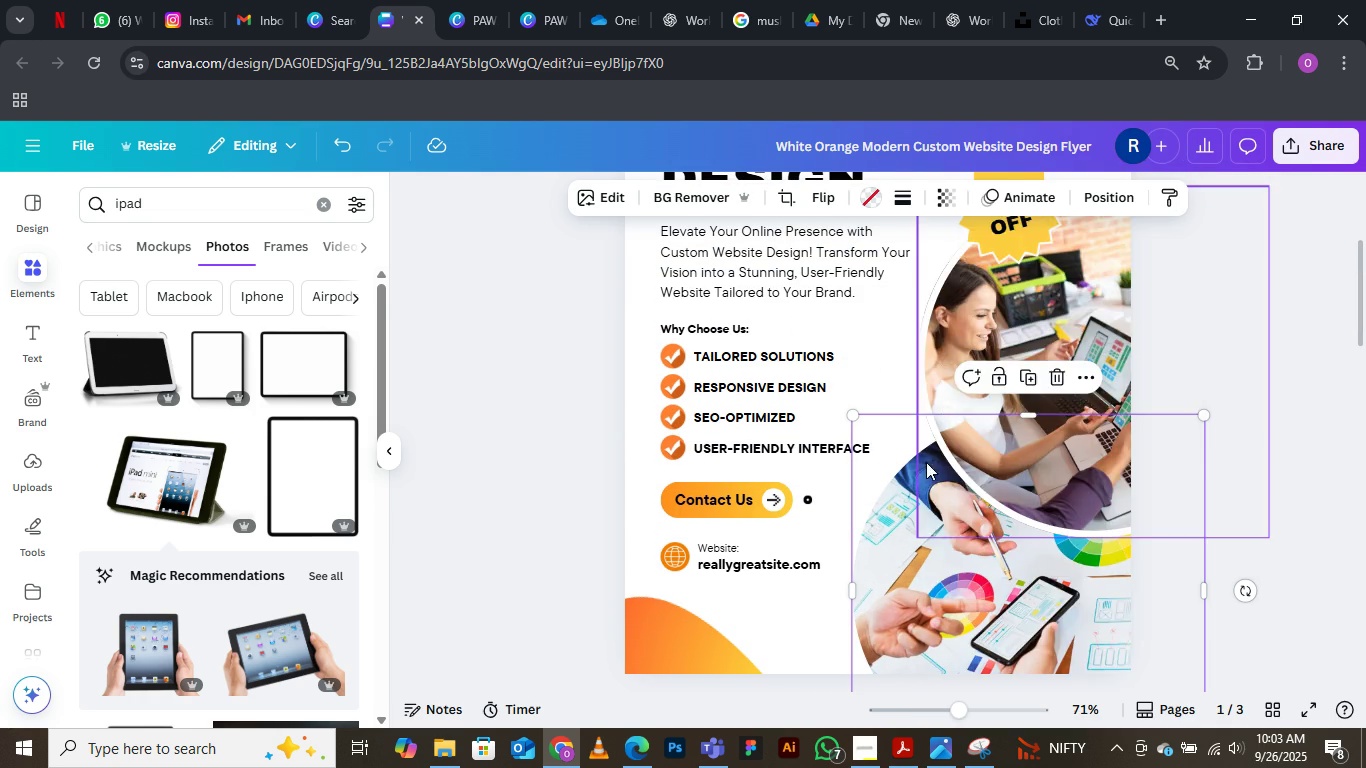 
scroll: coordinate [915, 428], scroll_direction: down, amount: 14.0
 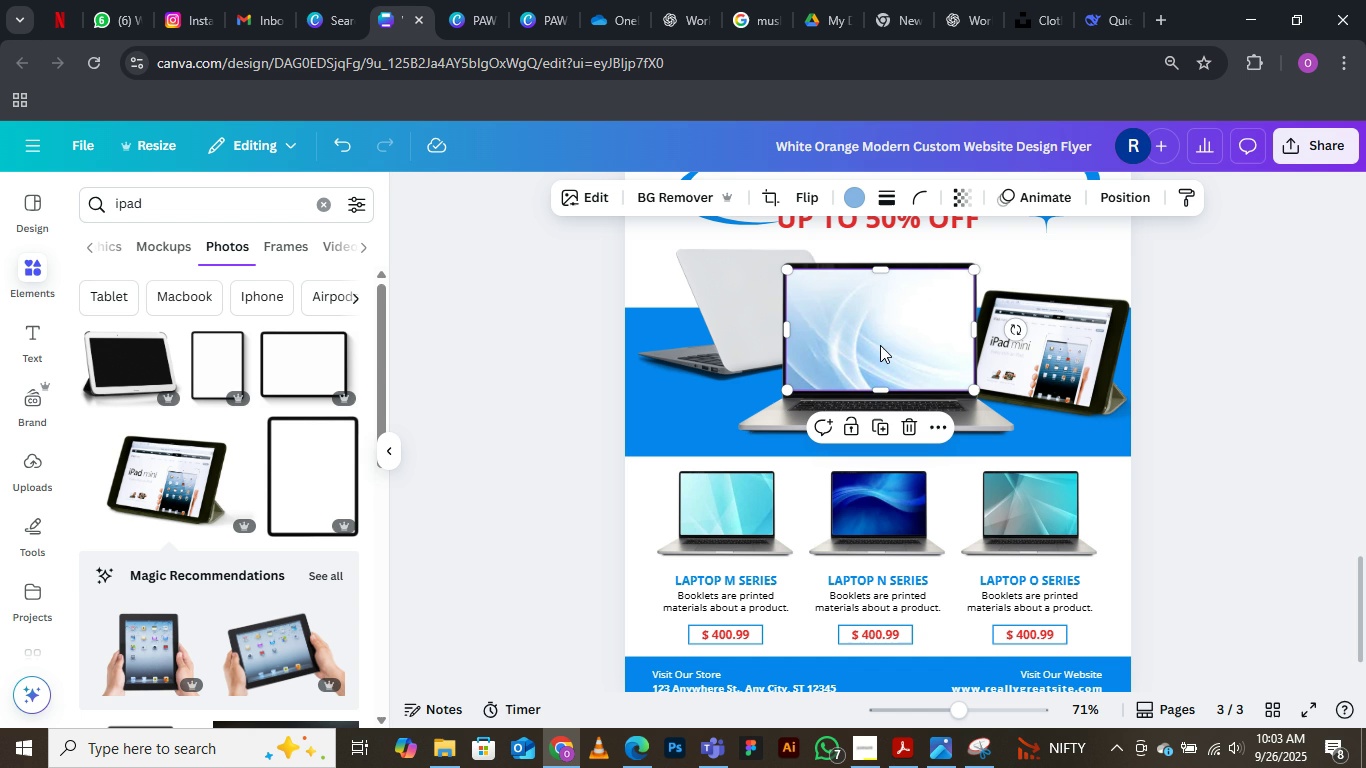 
left_click([880, 345])